 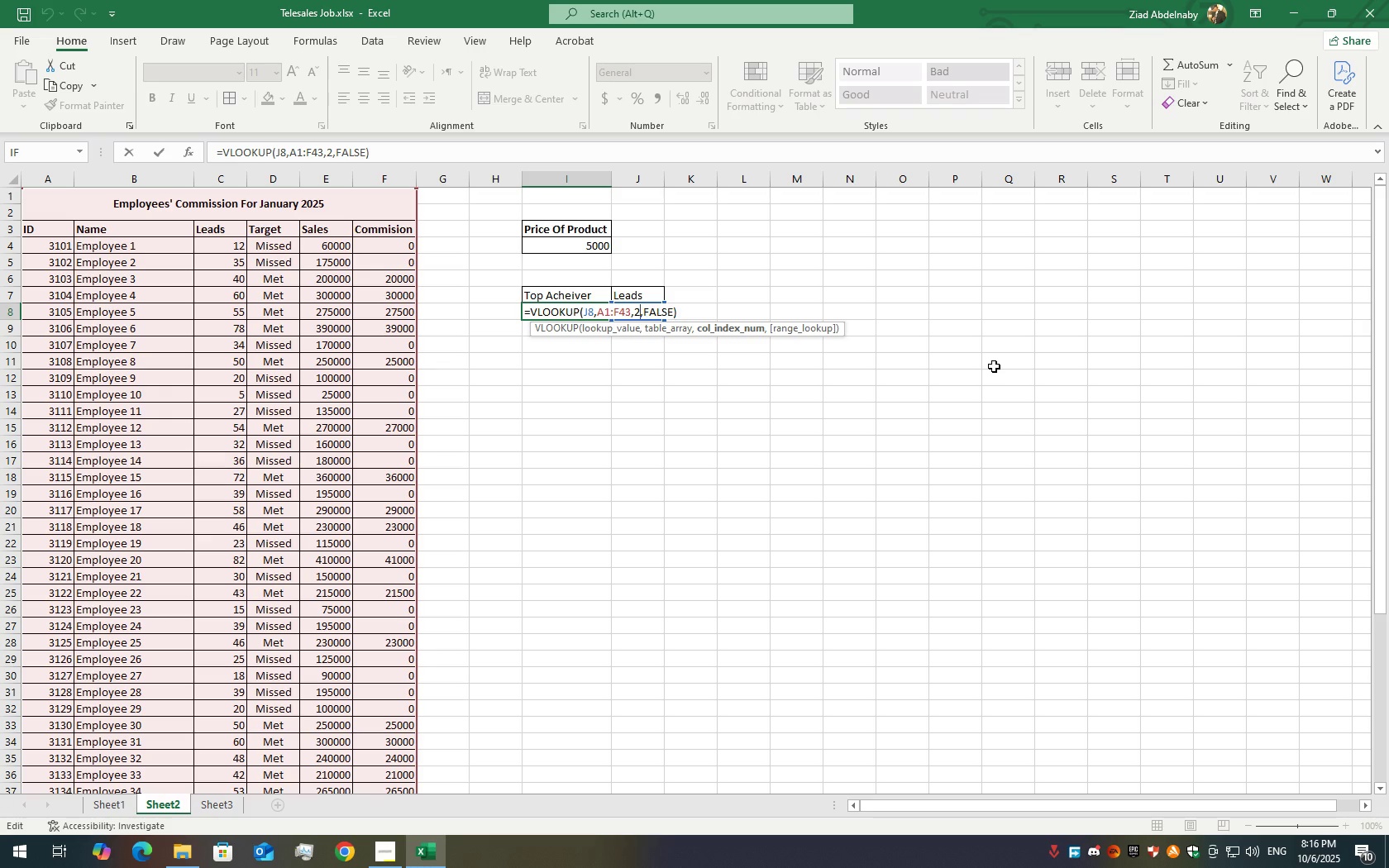 
key(Backspace)
 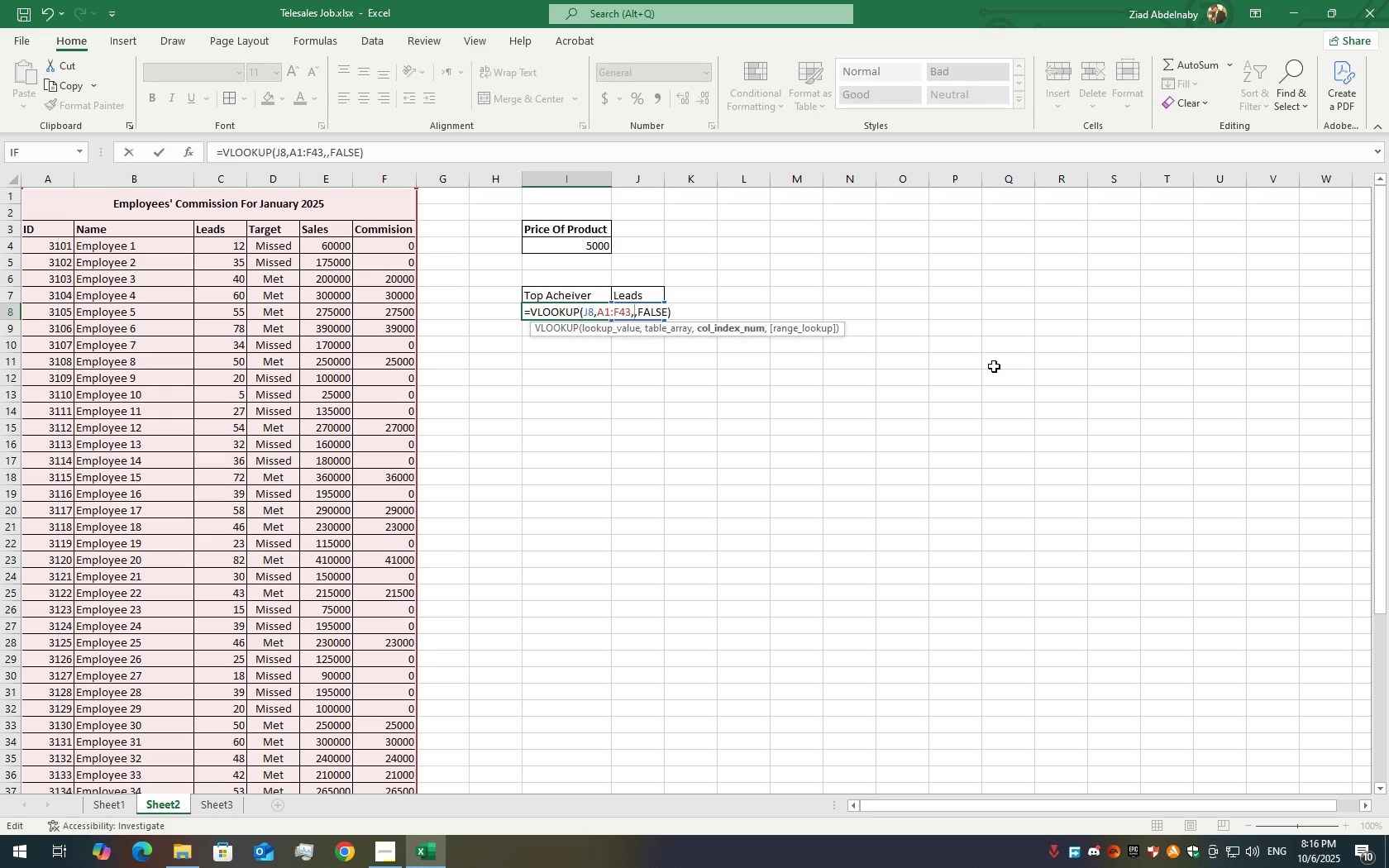 
key(Numpad1)
 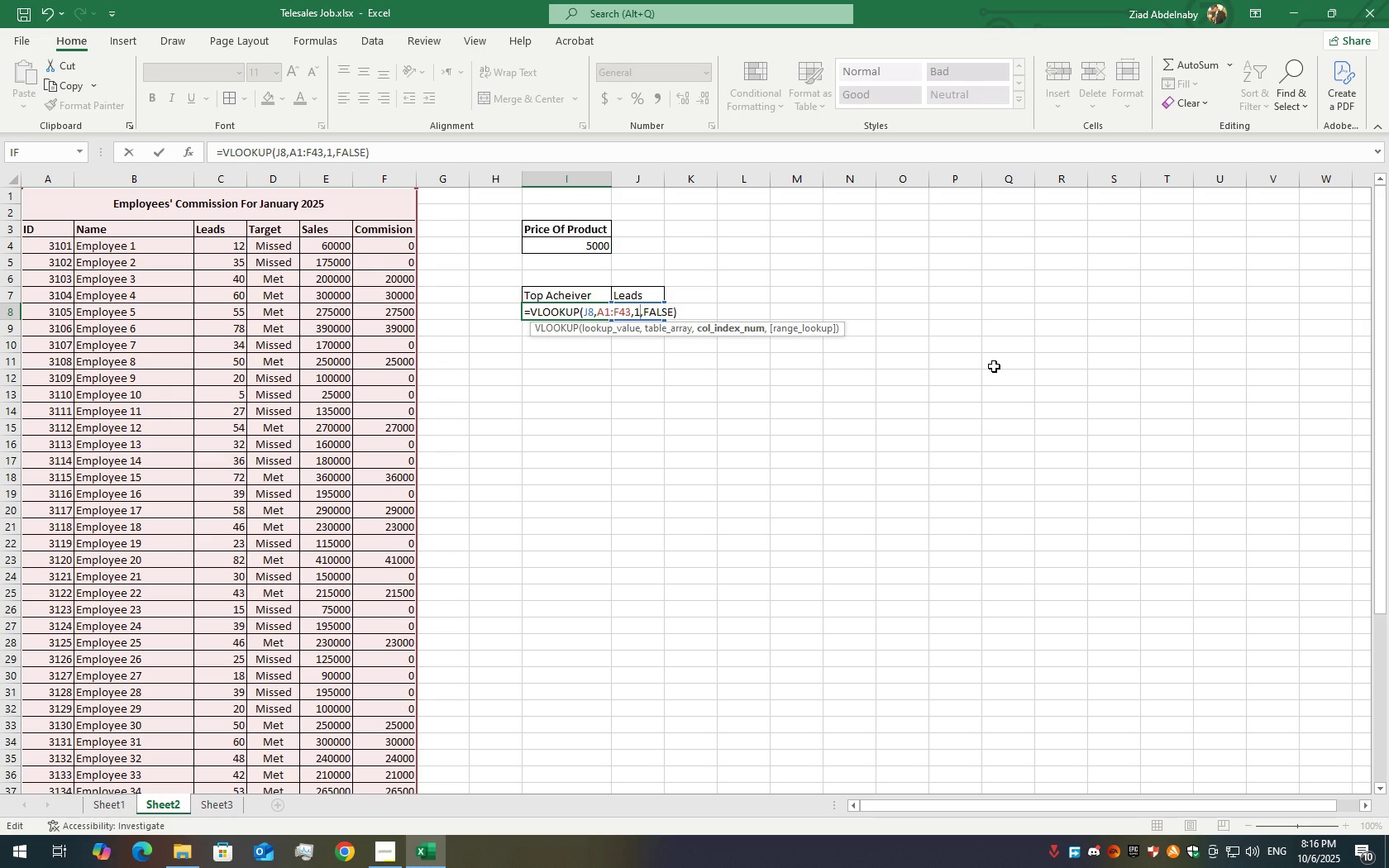 
key(Enter)
 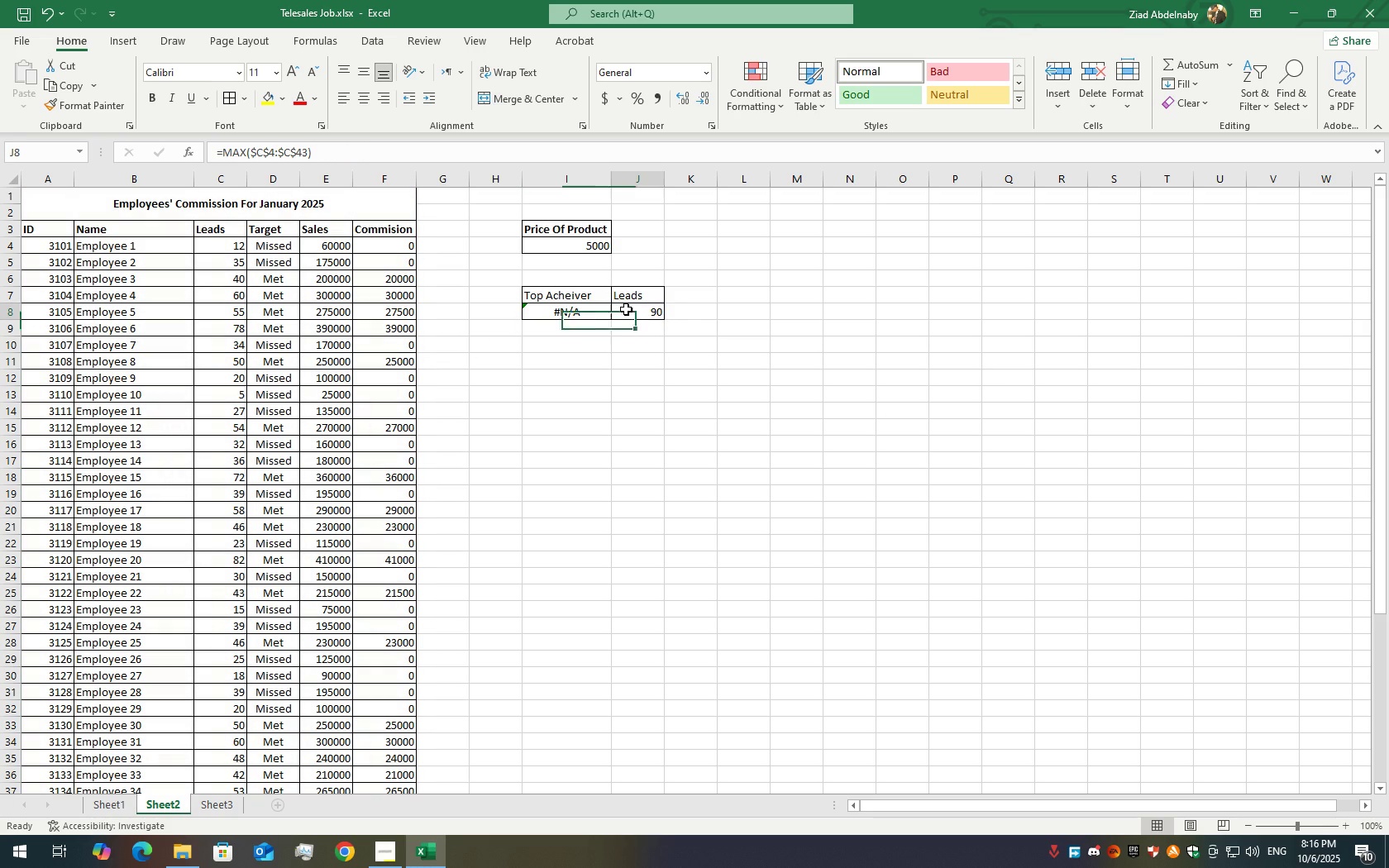 
double_click([626, 309])
 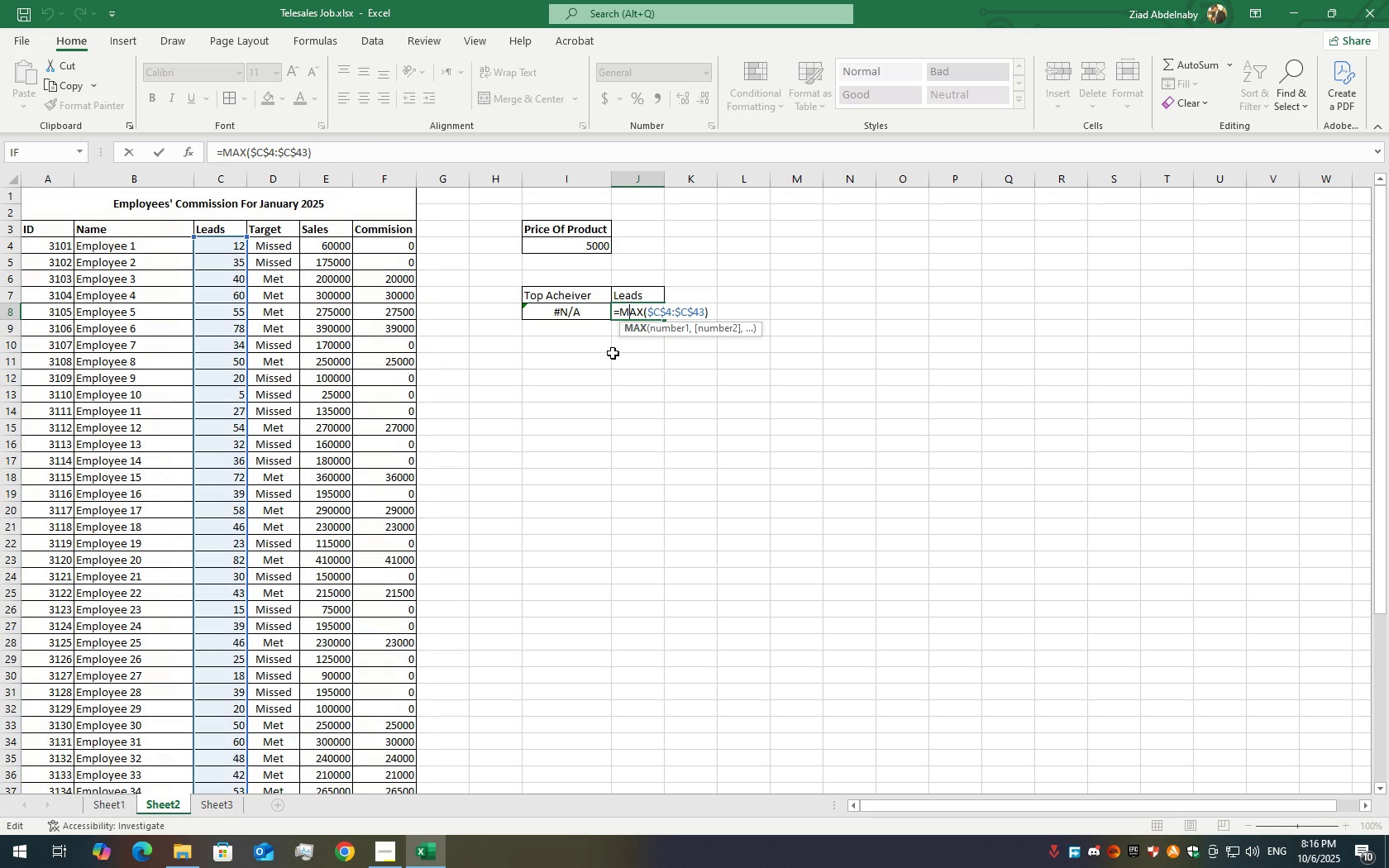 
left_click([613, 360])
 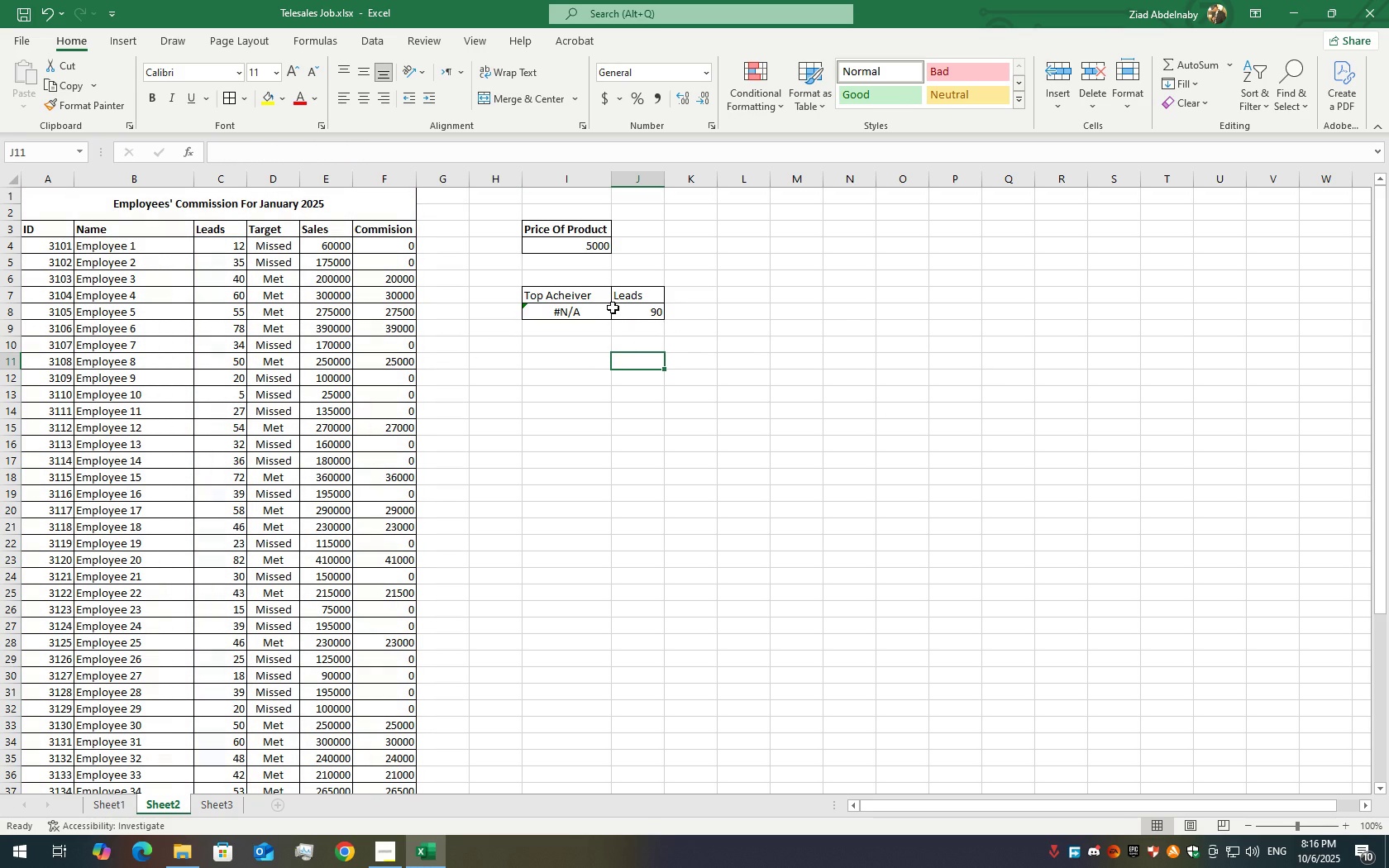 
double_click([585, 312])
 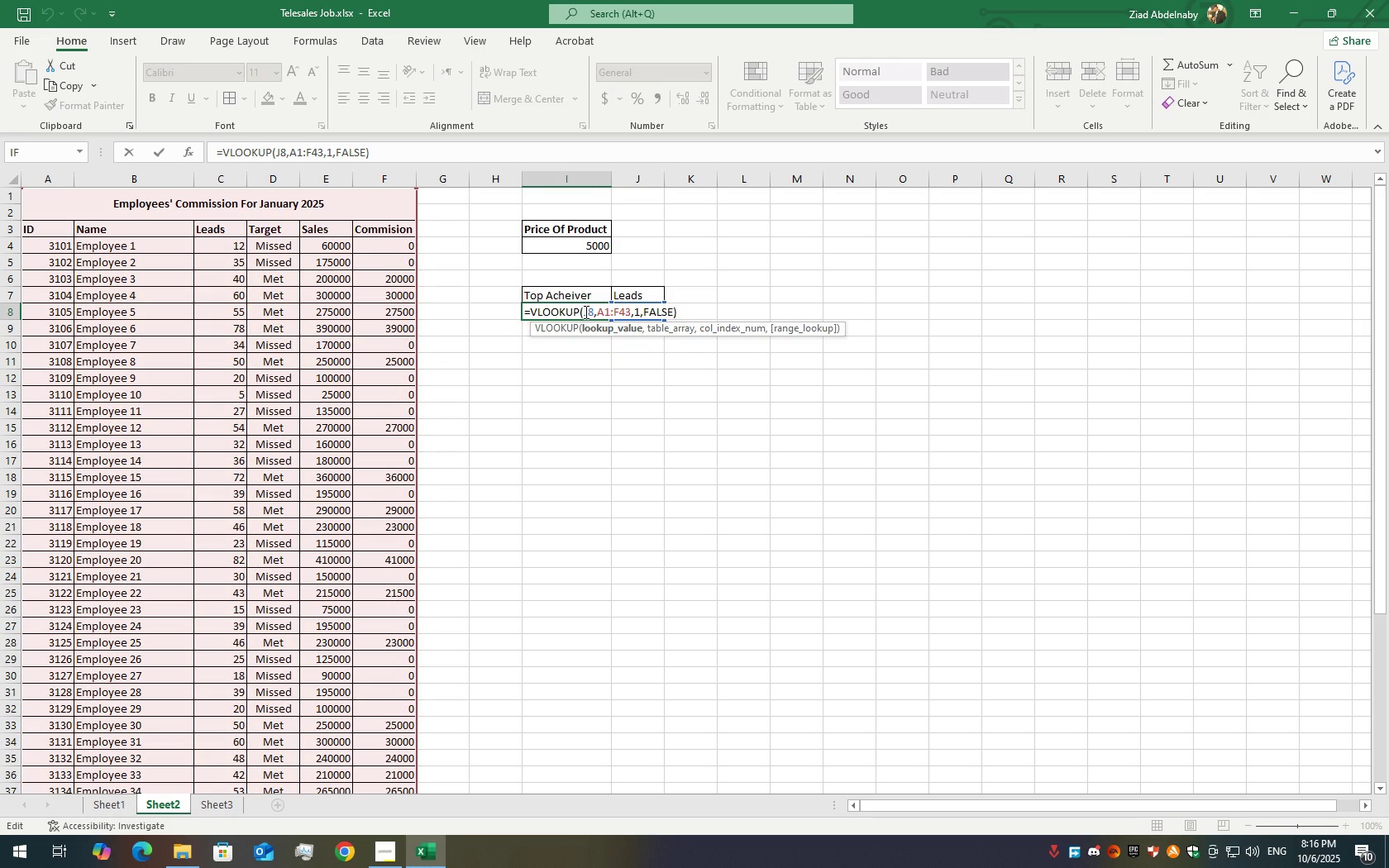 
double_click([585, 312])
 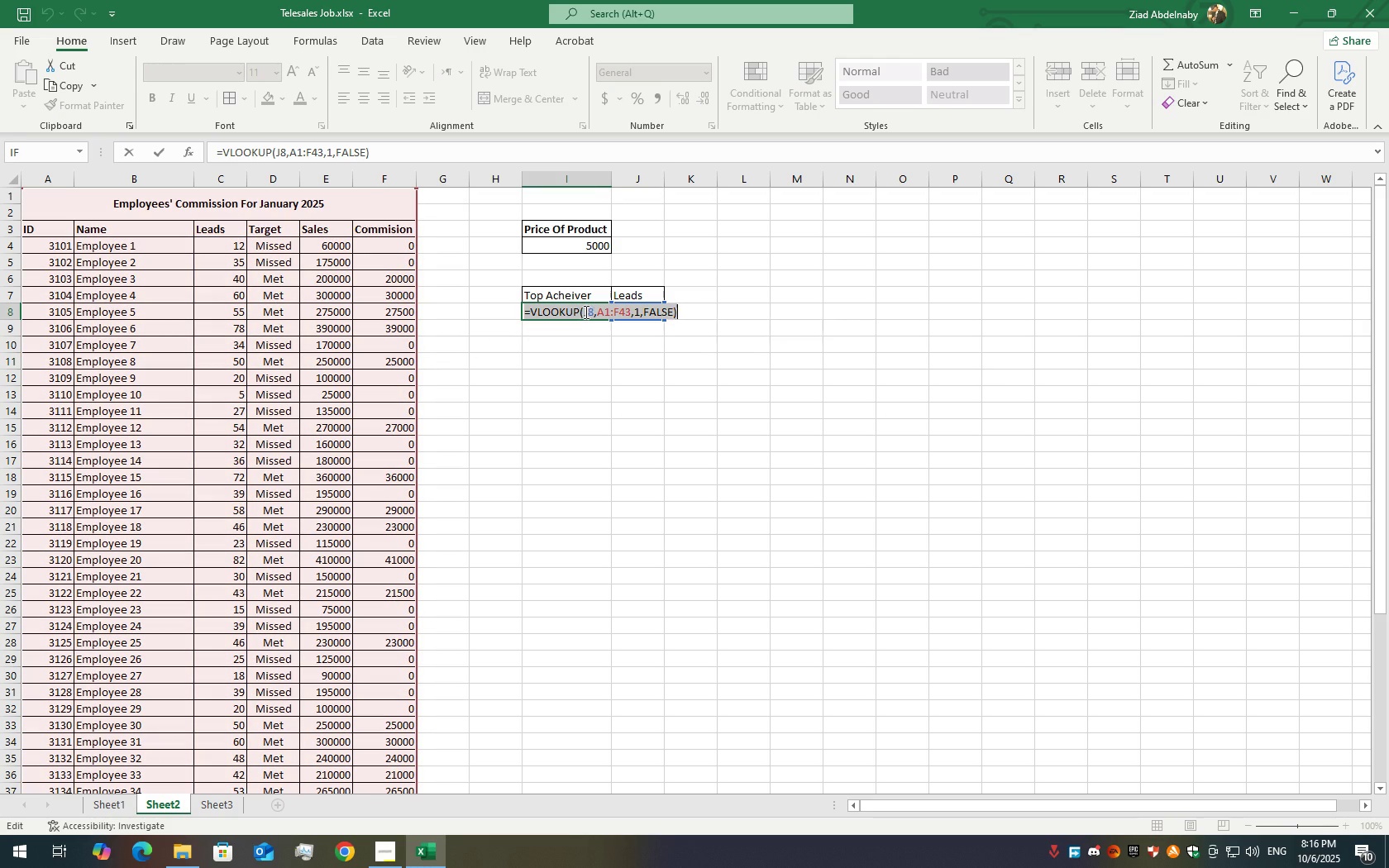 
triple_click([585, 312])
 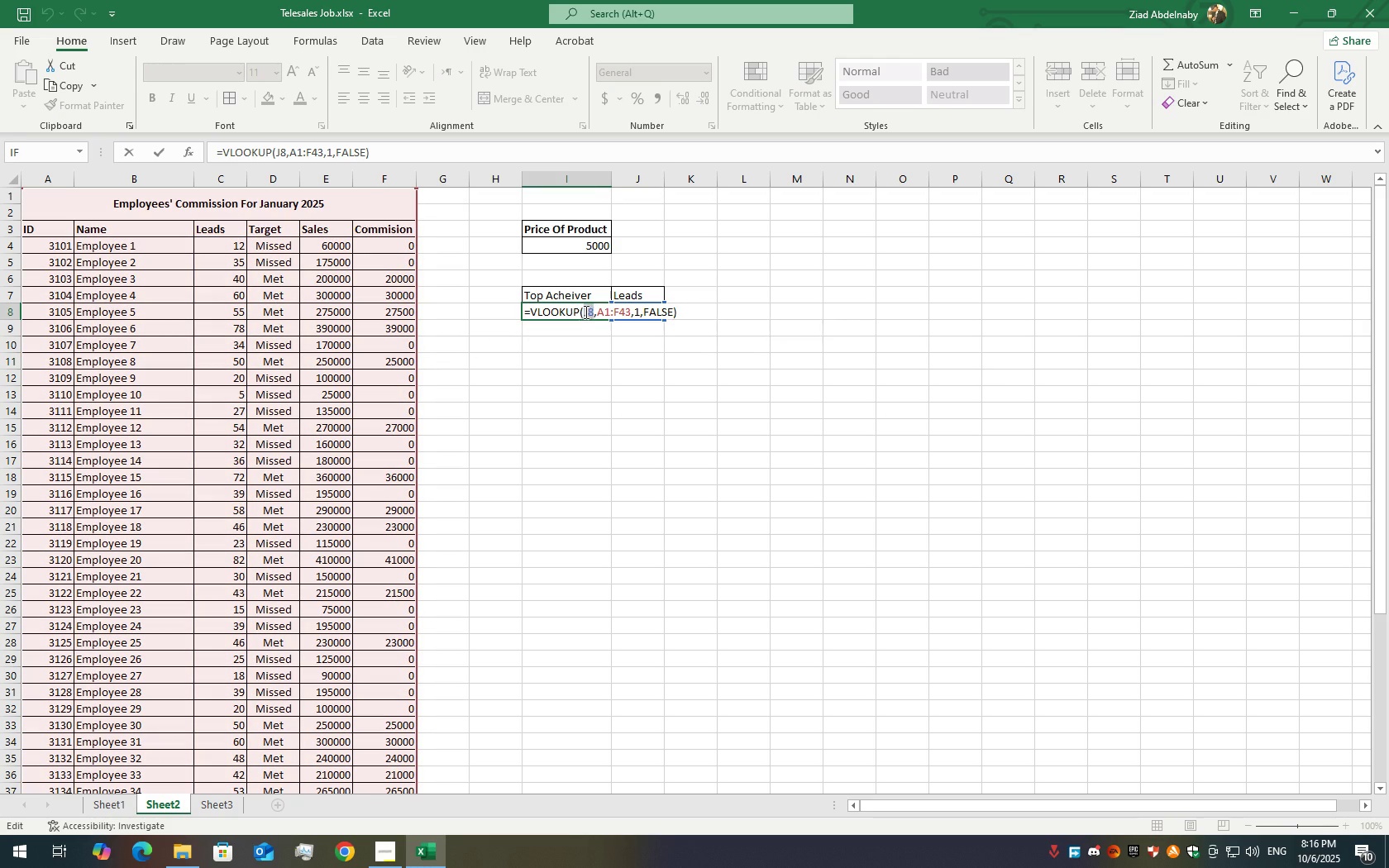 
triple_click([585, 312])
 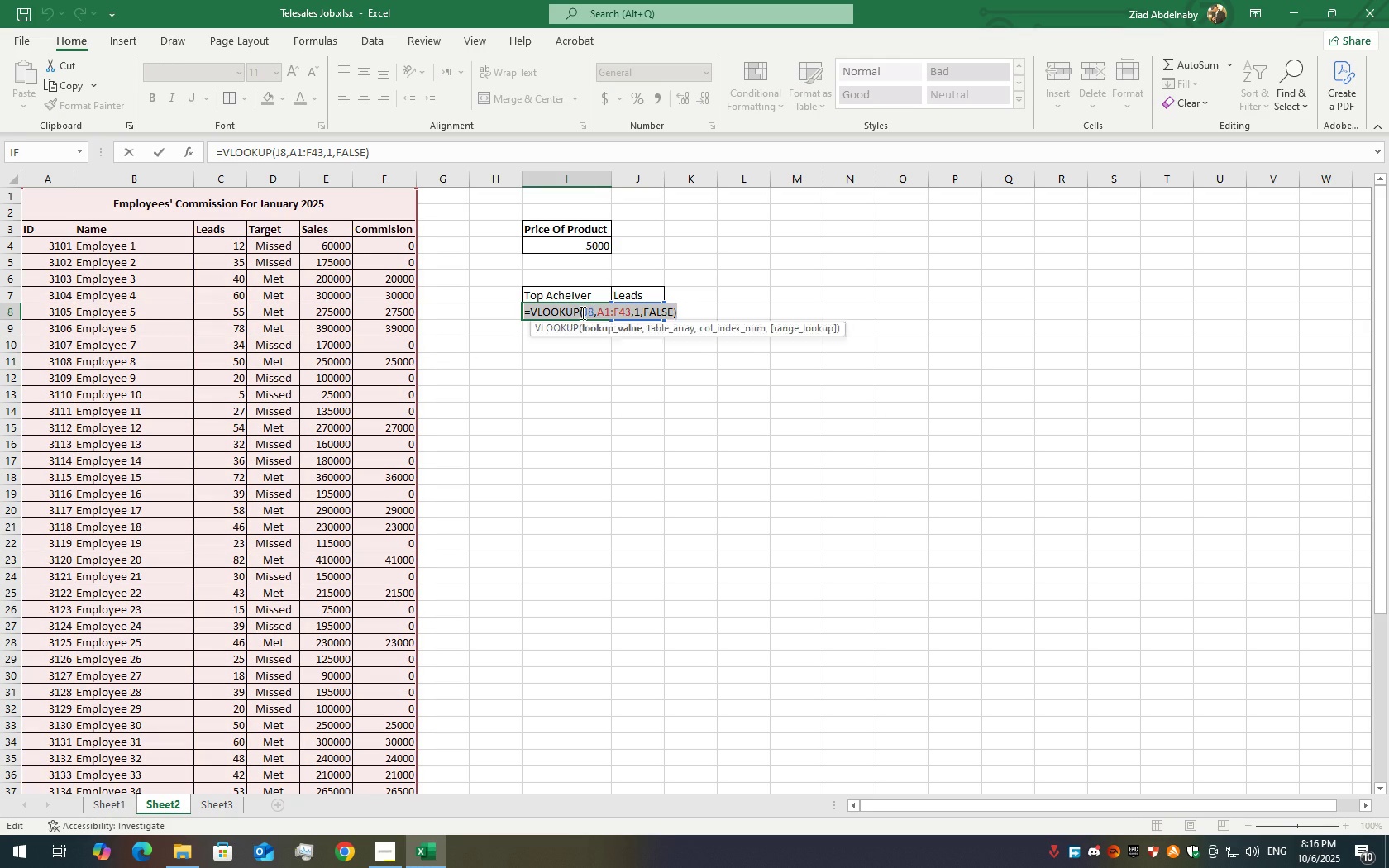 
triple_click([581, 312])
 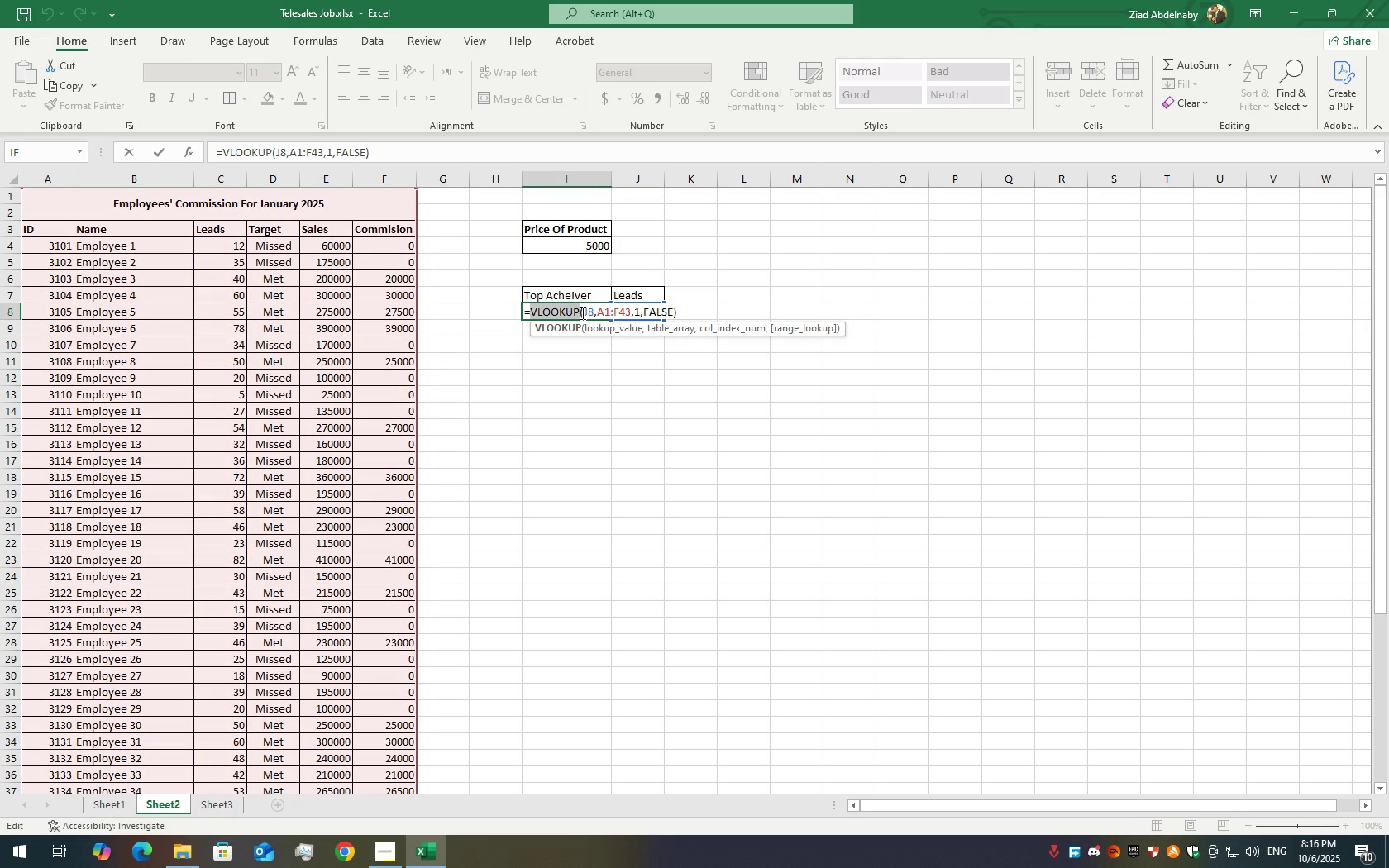 
triple_click([581, 312])
 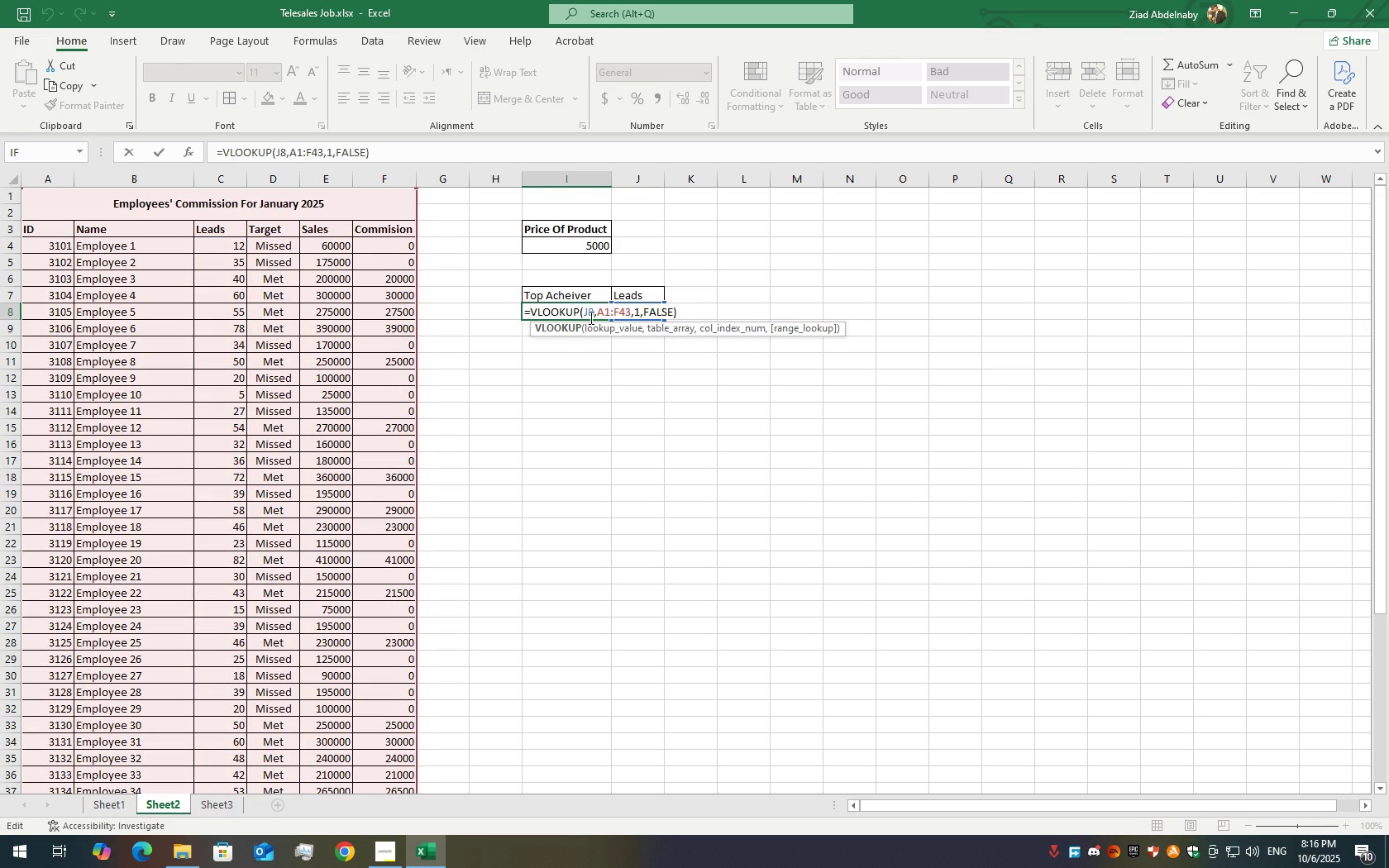 
double_click([589, 318])
 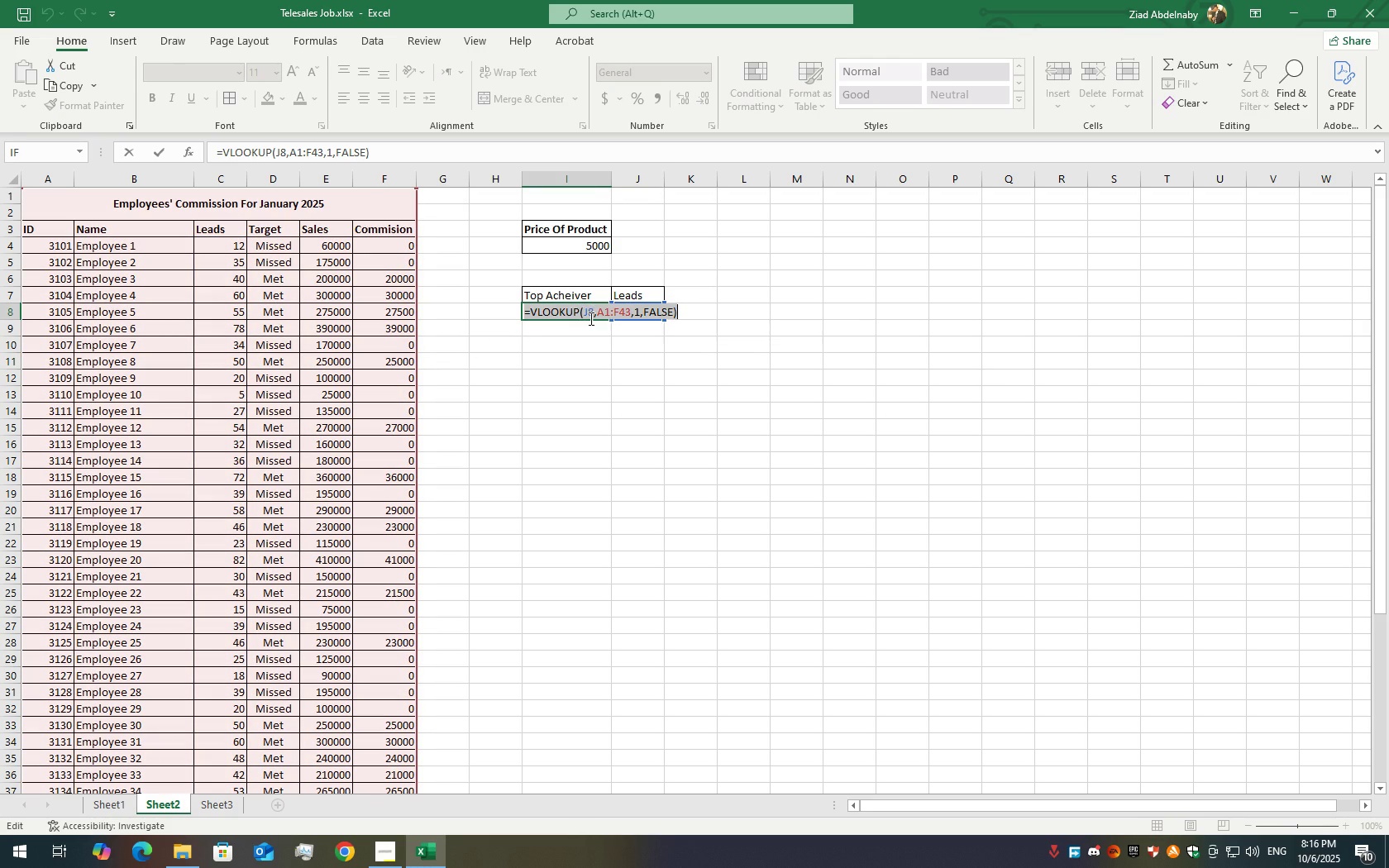 
triple_click([589, 318])
 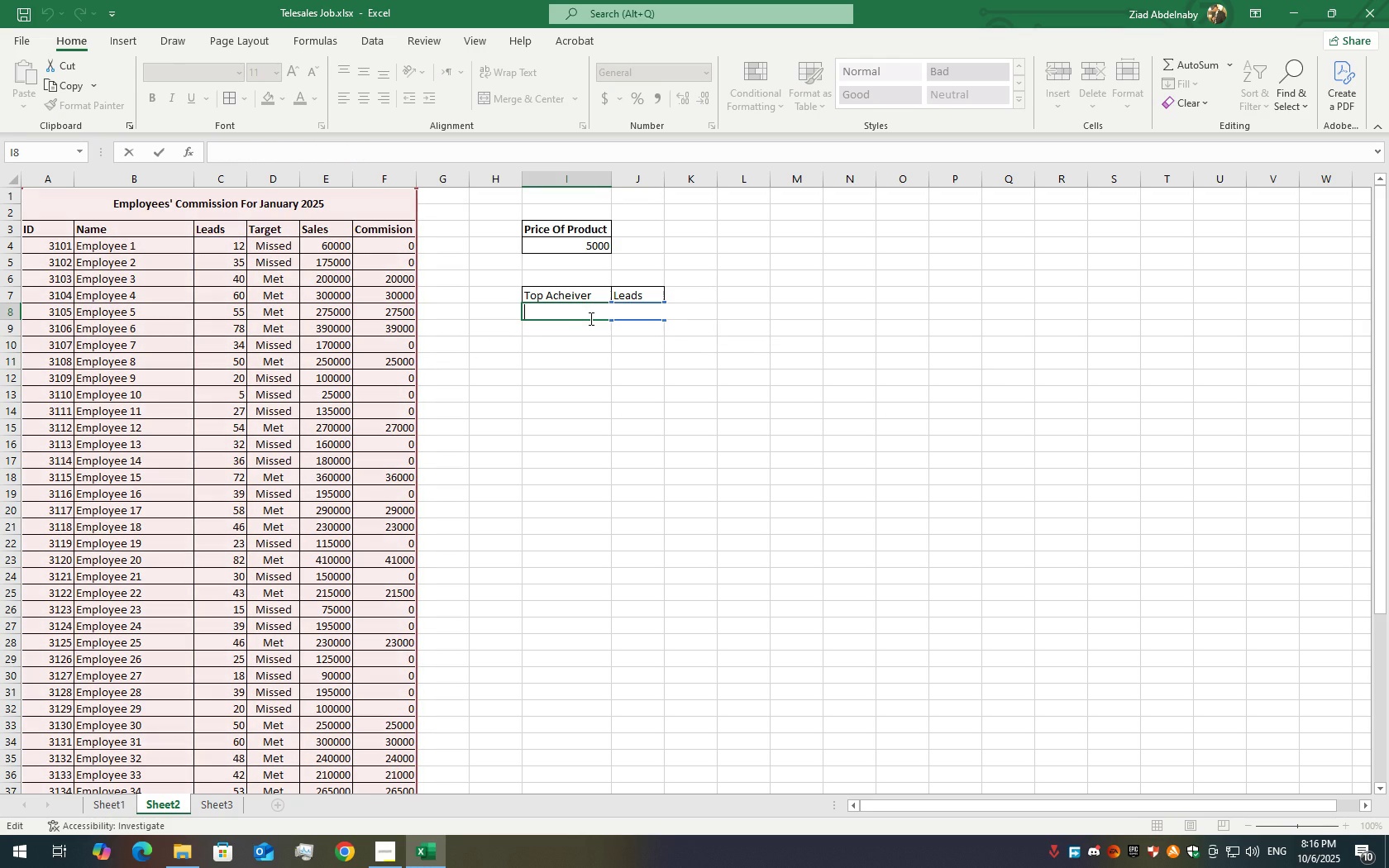 
key(Backspace)
 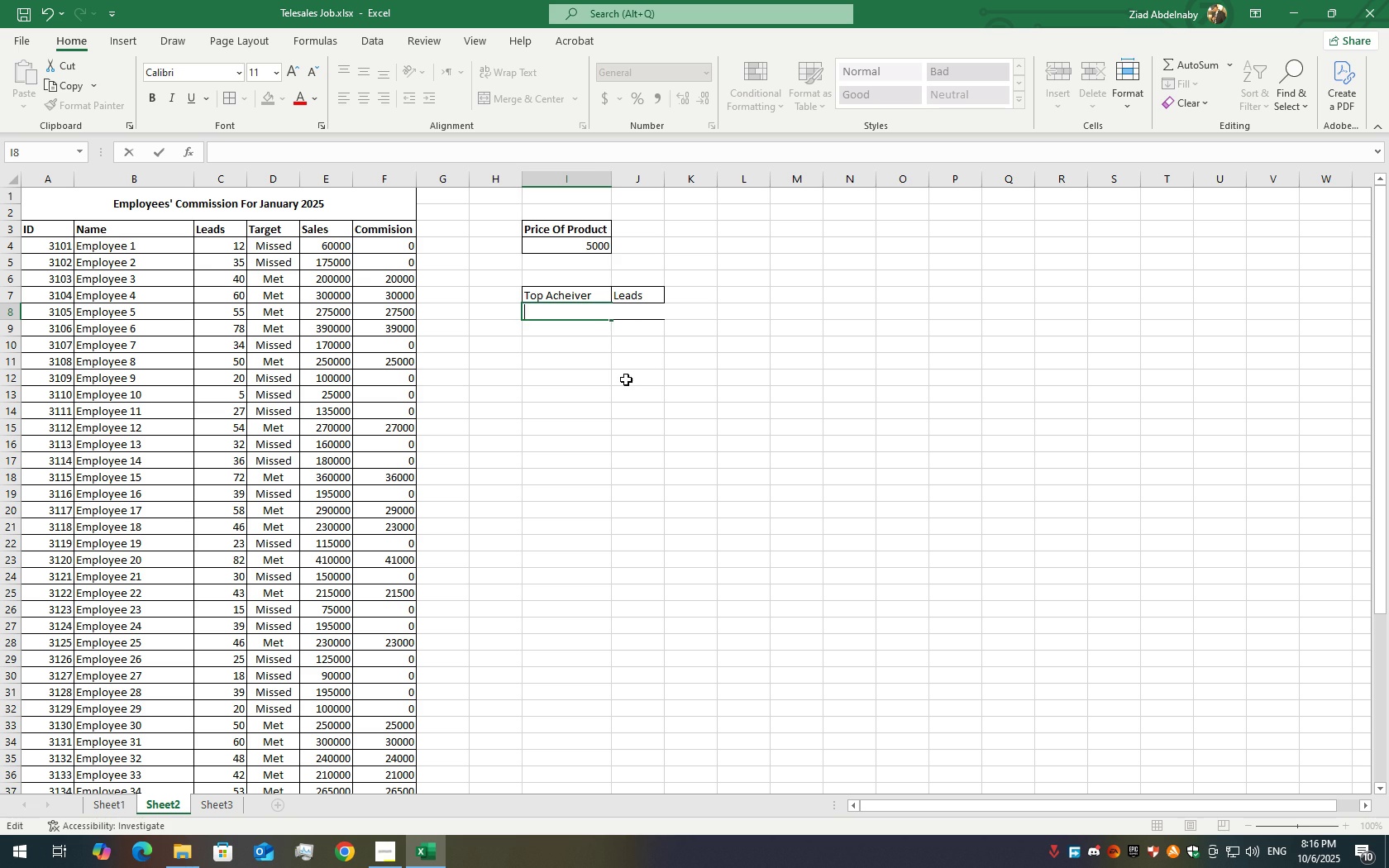 
double_click([626, 379])
 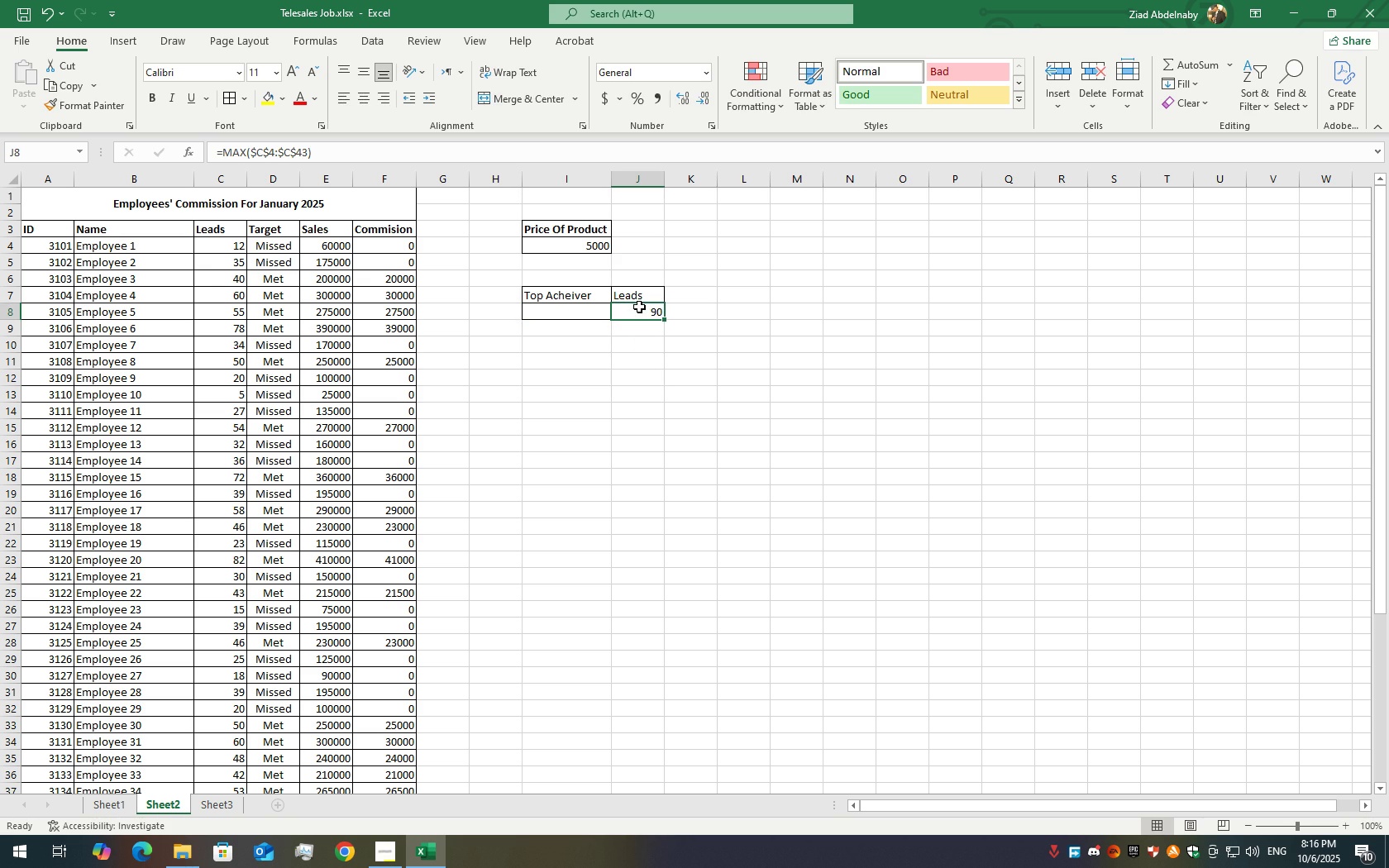 
double_click([639, 307])
 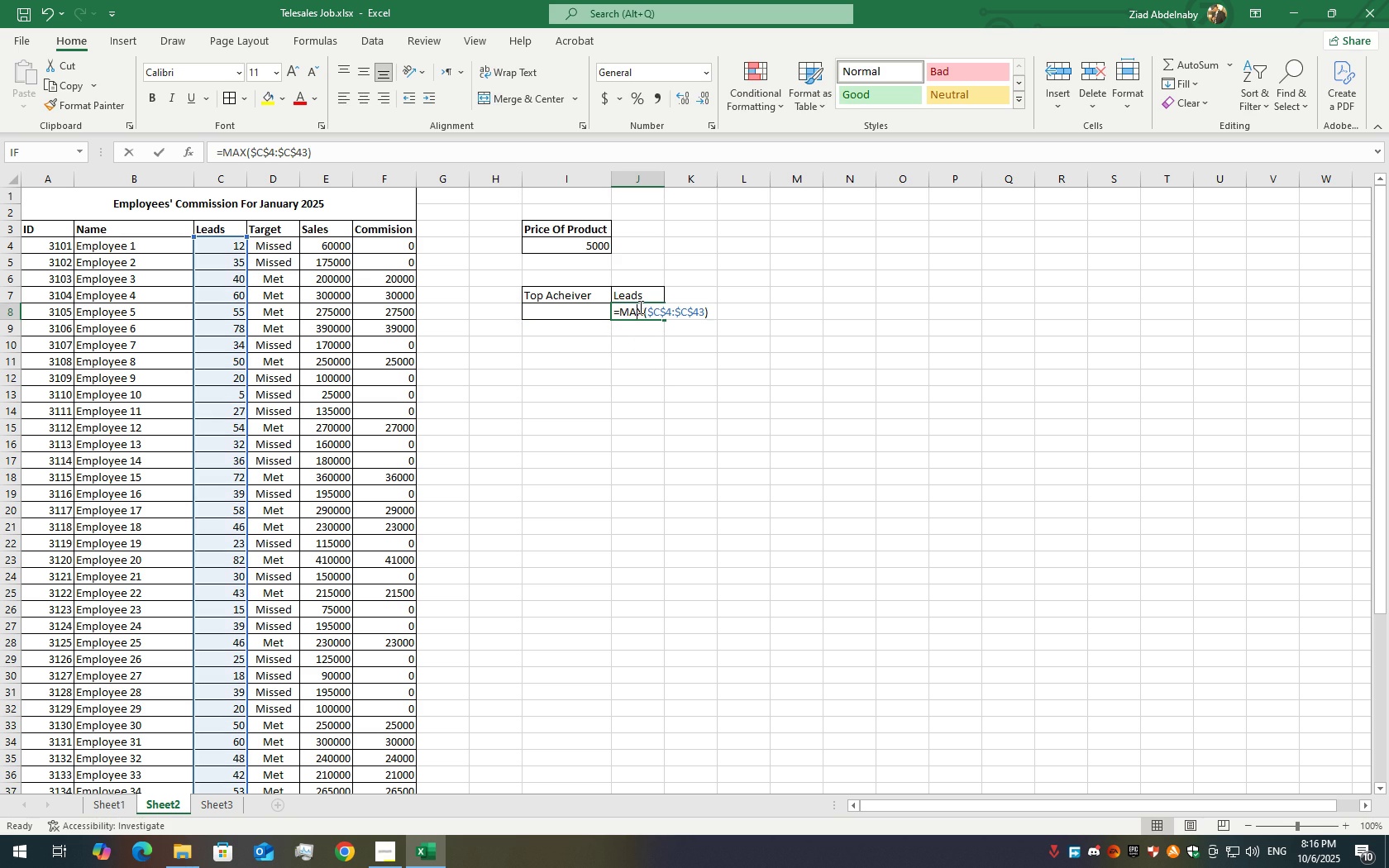 
triple_click([639, 307])
 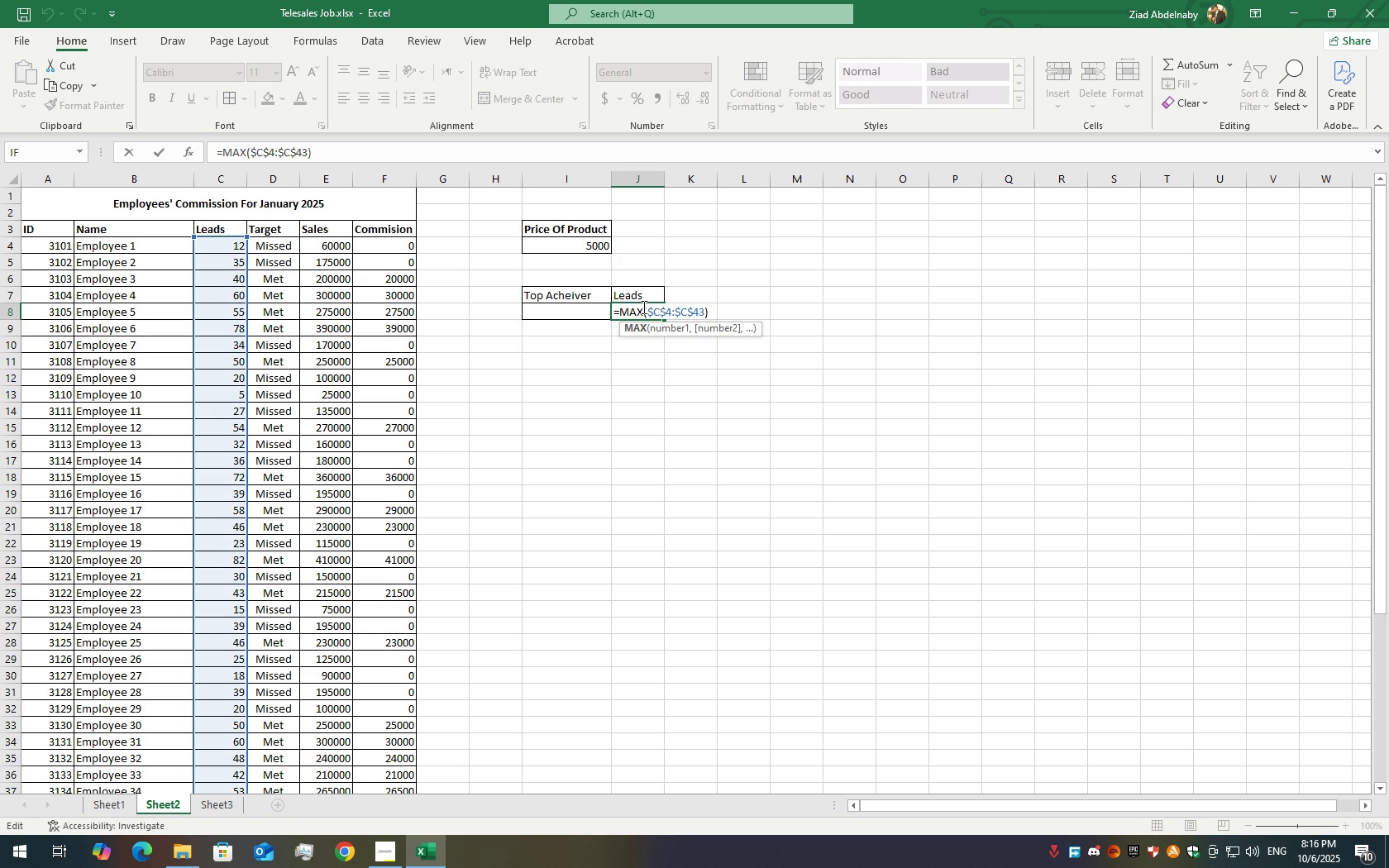 
double_click([642, 307])
 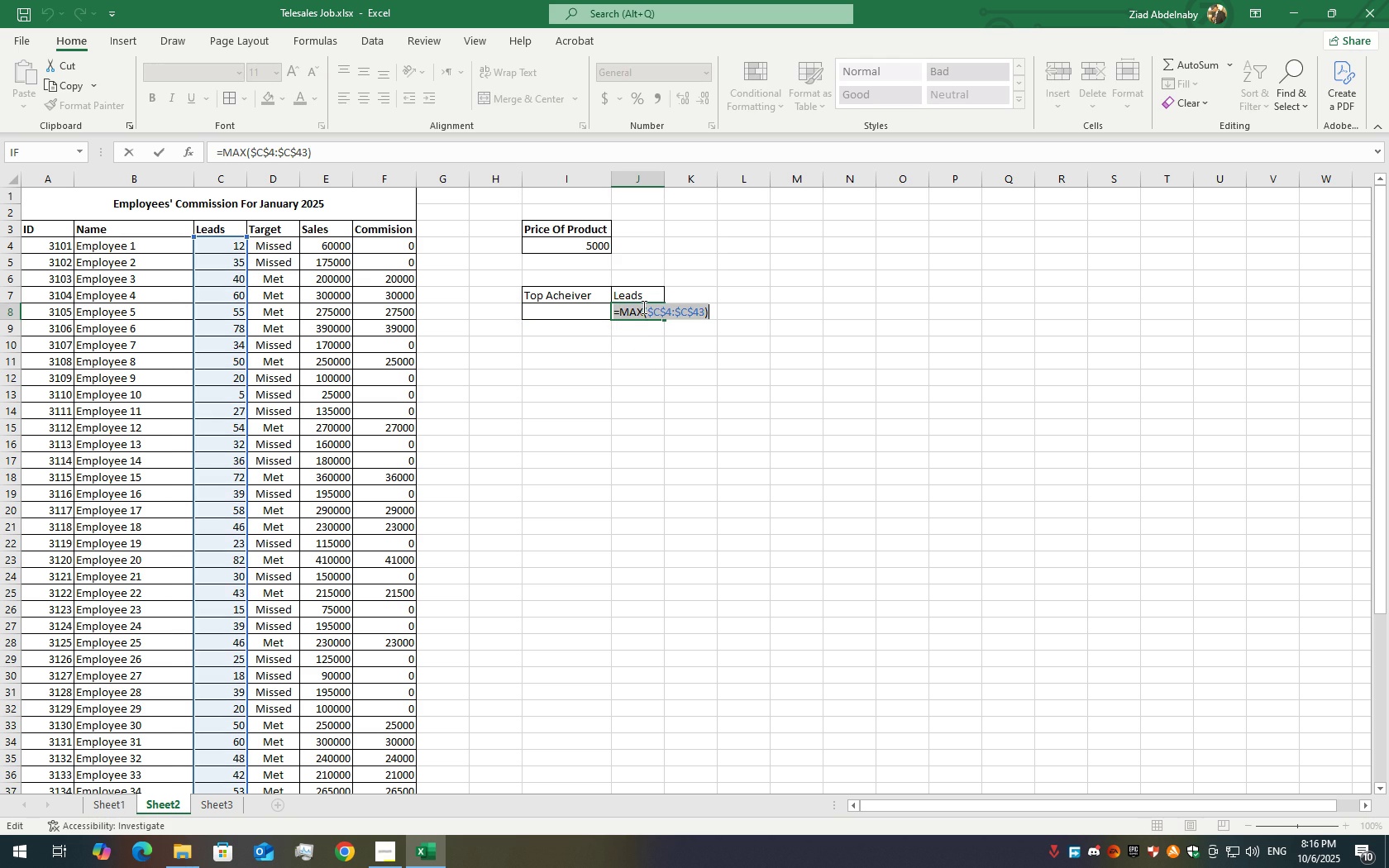 
triple_click([642, 307])
 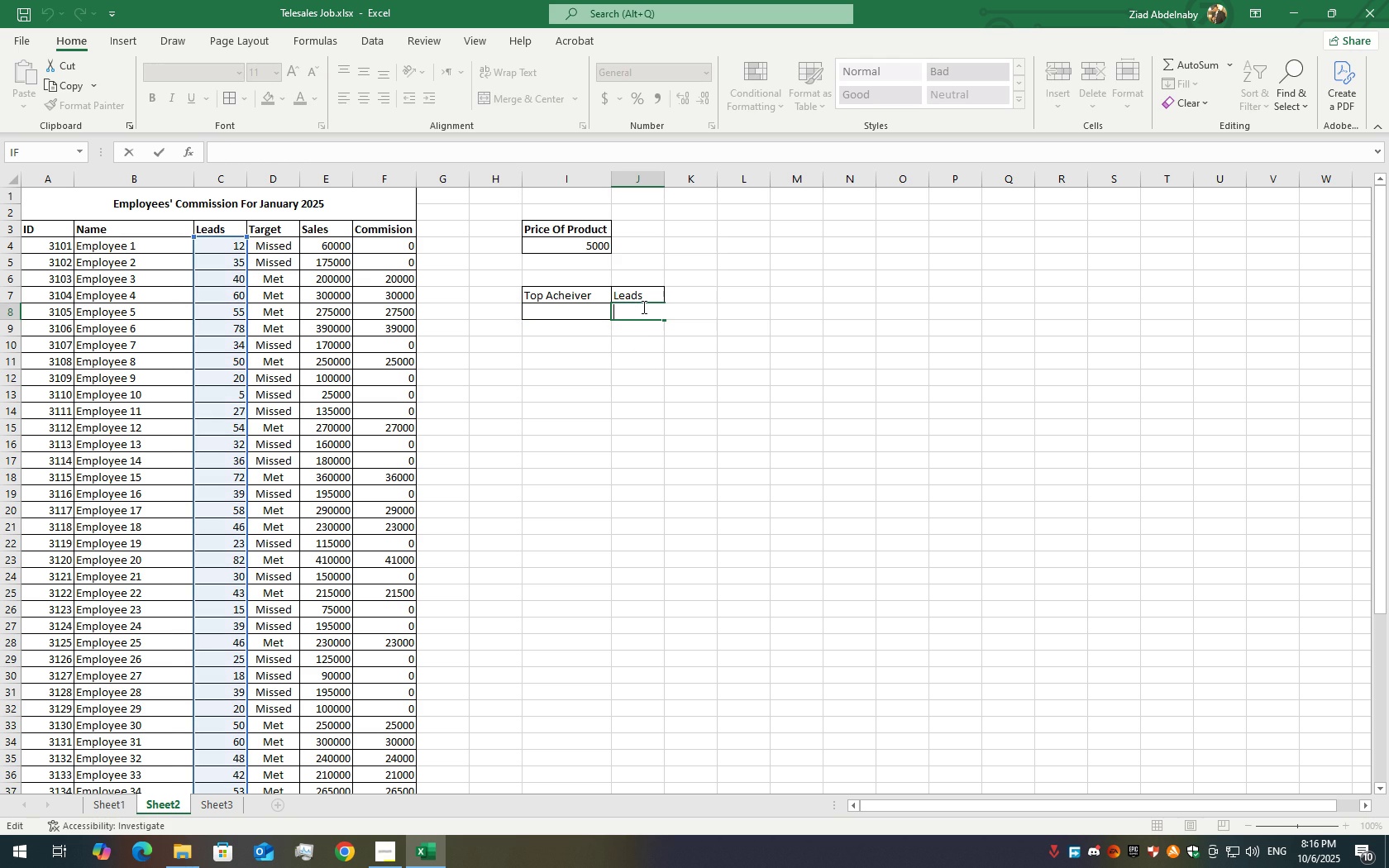 
key(Backspace)
 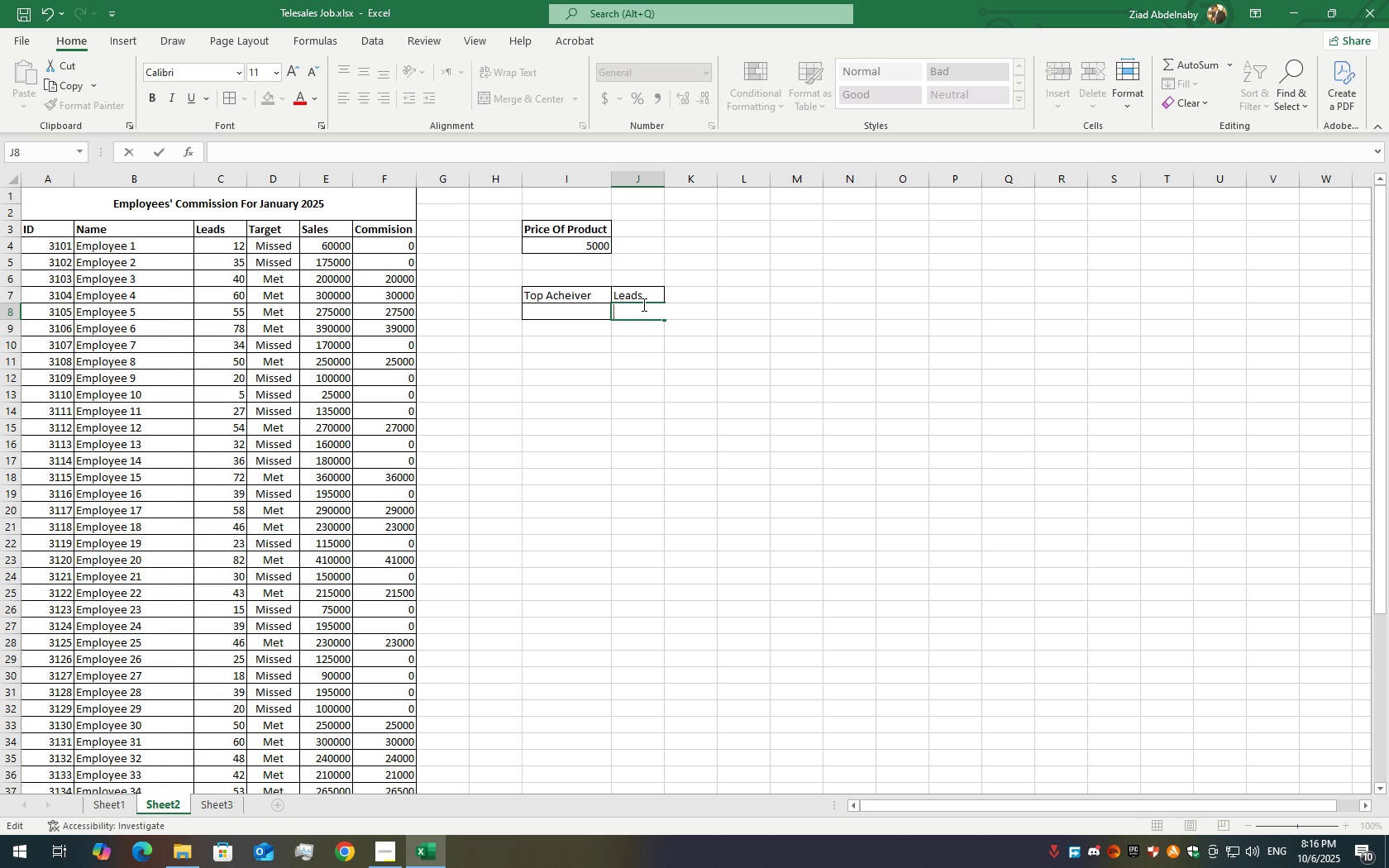 
key(Numpad9)
 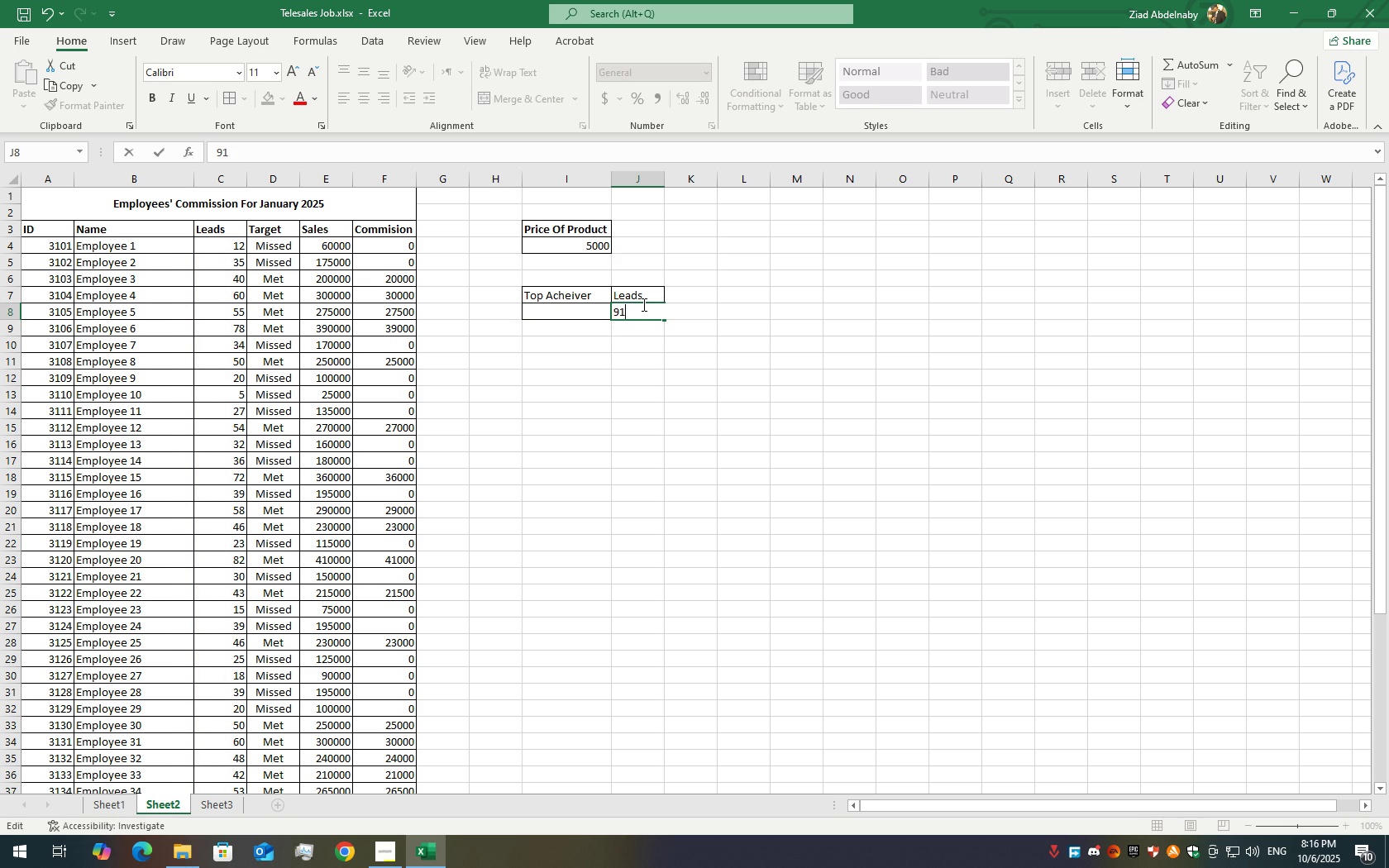 
key(Numpad1)
 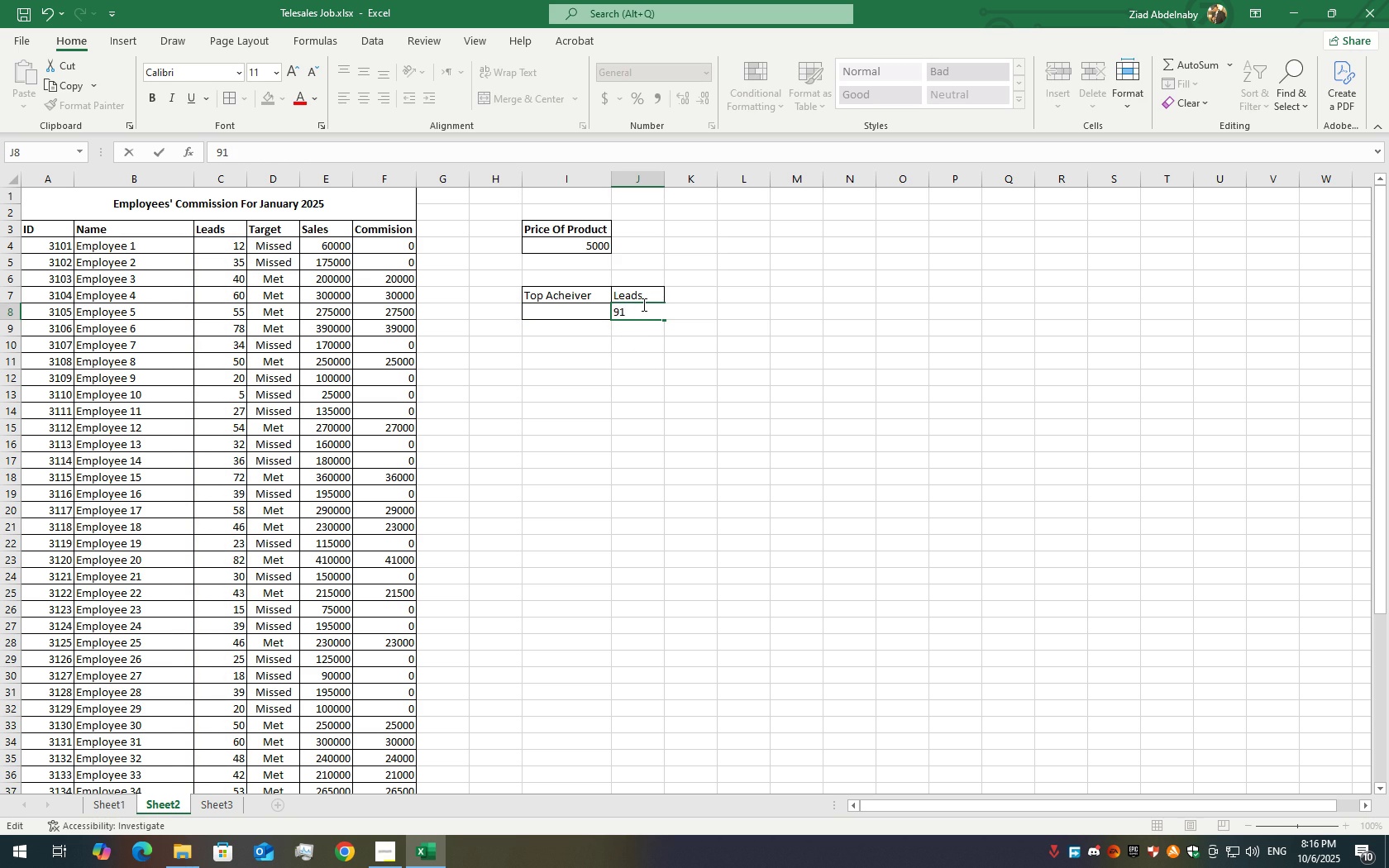 
key(Backspace)
 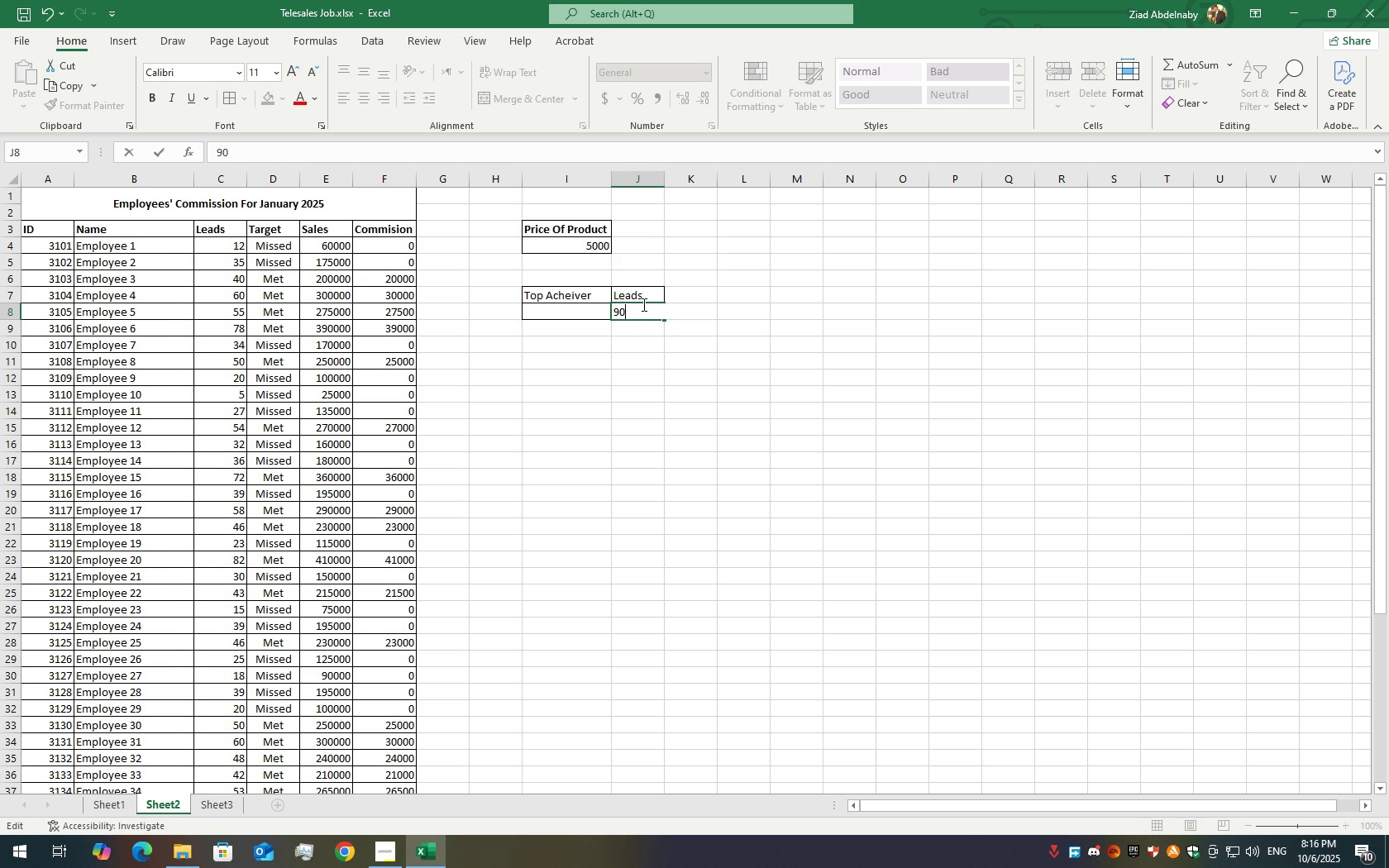 
key(Numpad0)
 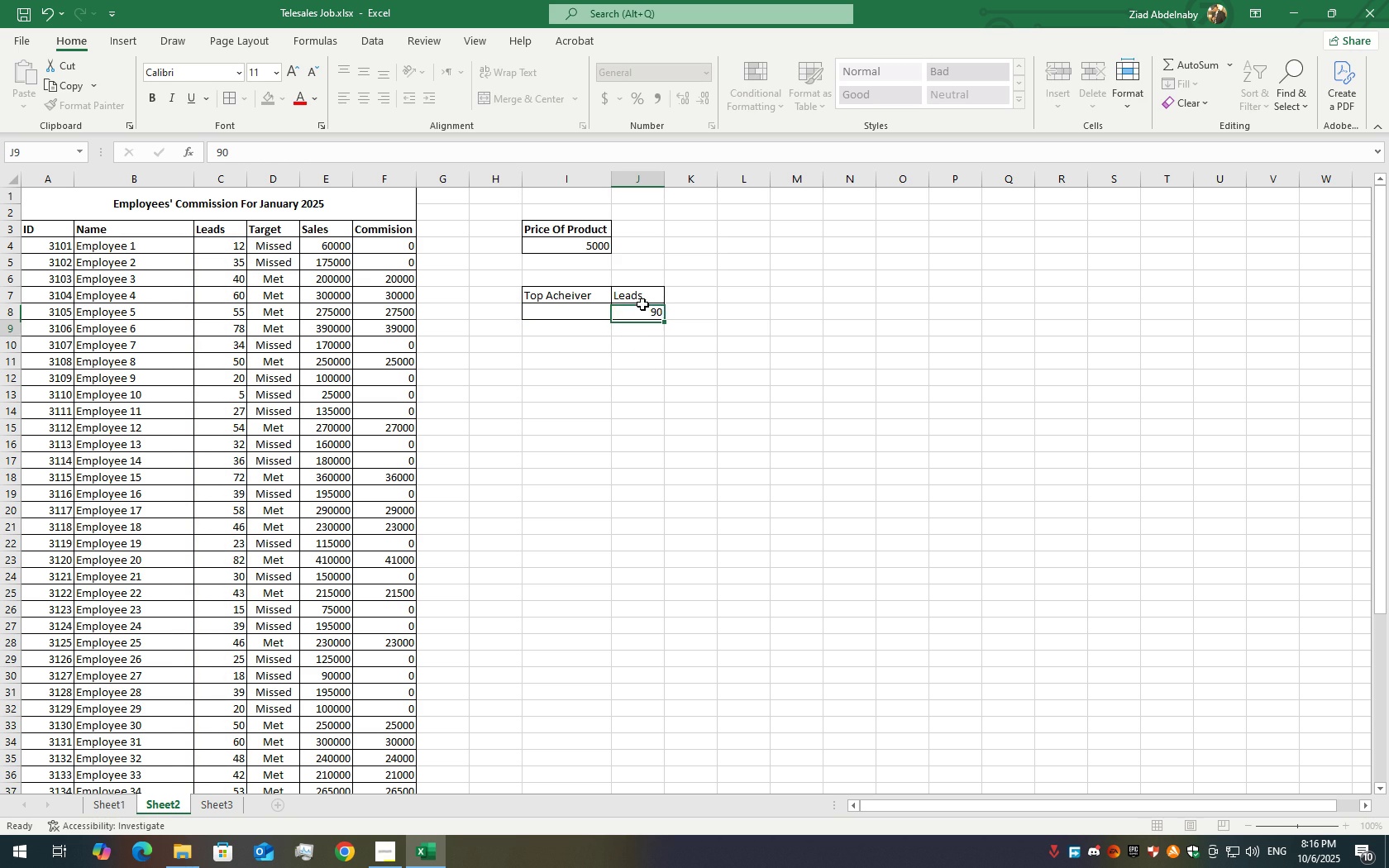 
key(Enter)
 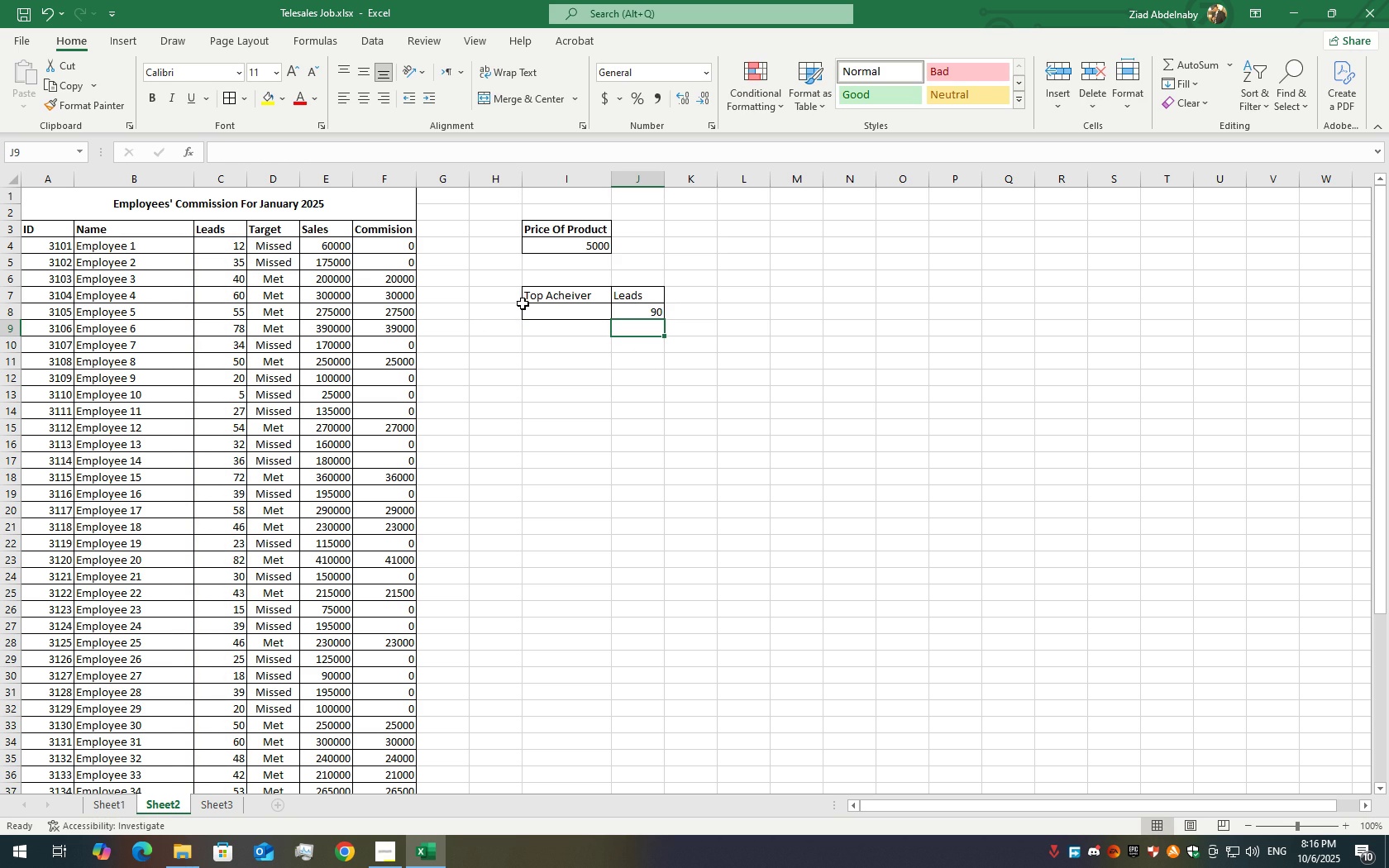 
left_click([561, 307])
 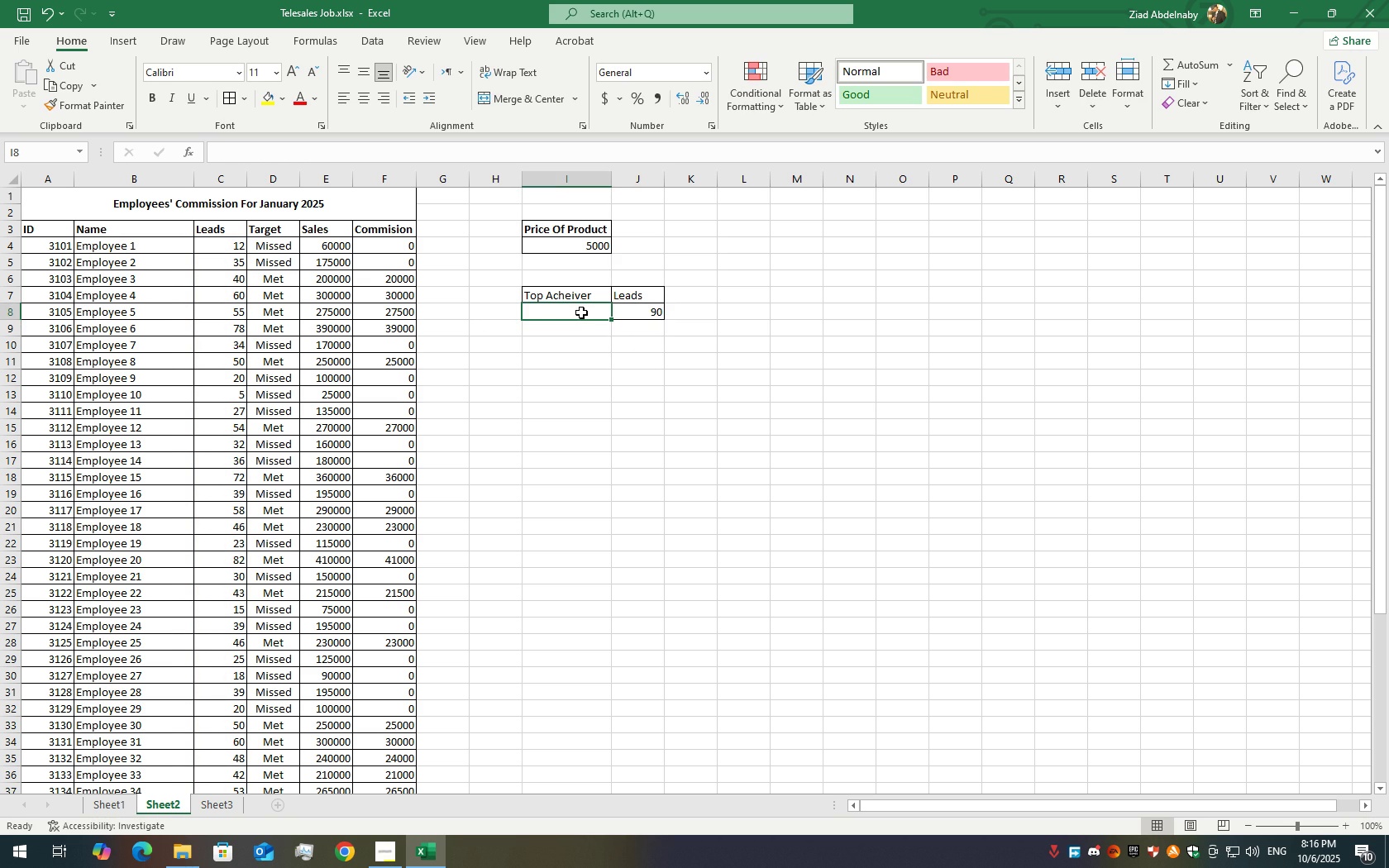 
double_click([581, 312])
 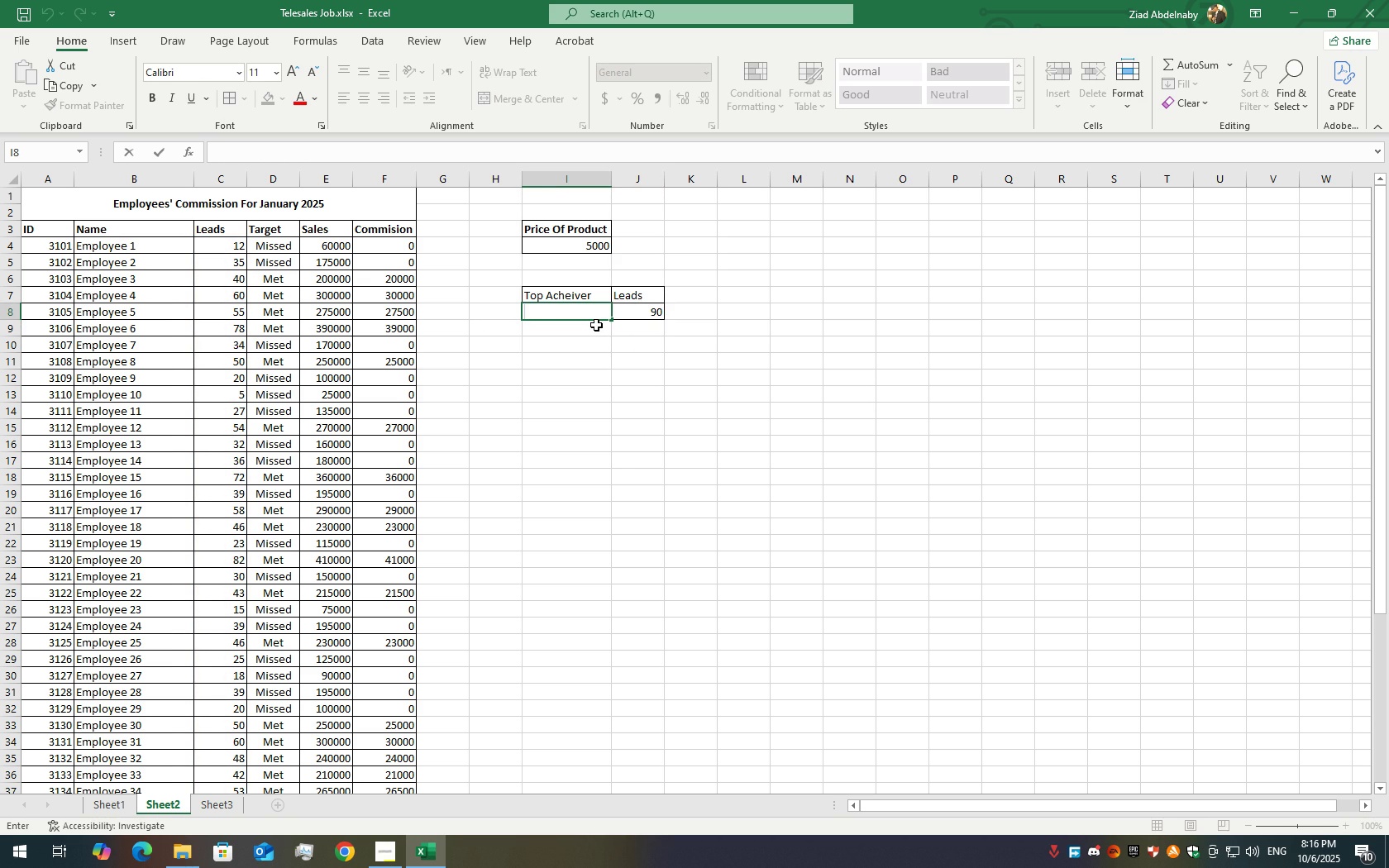 
key(Equal)